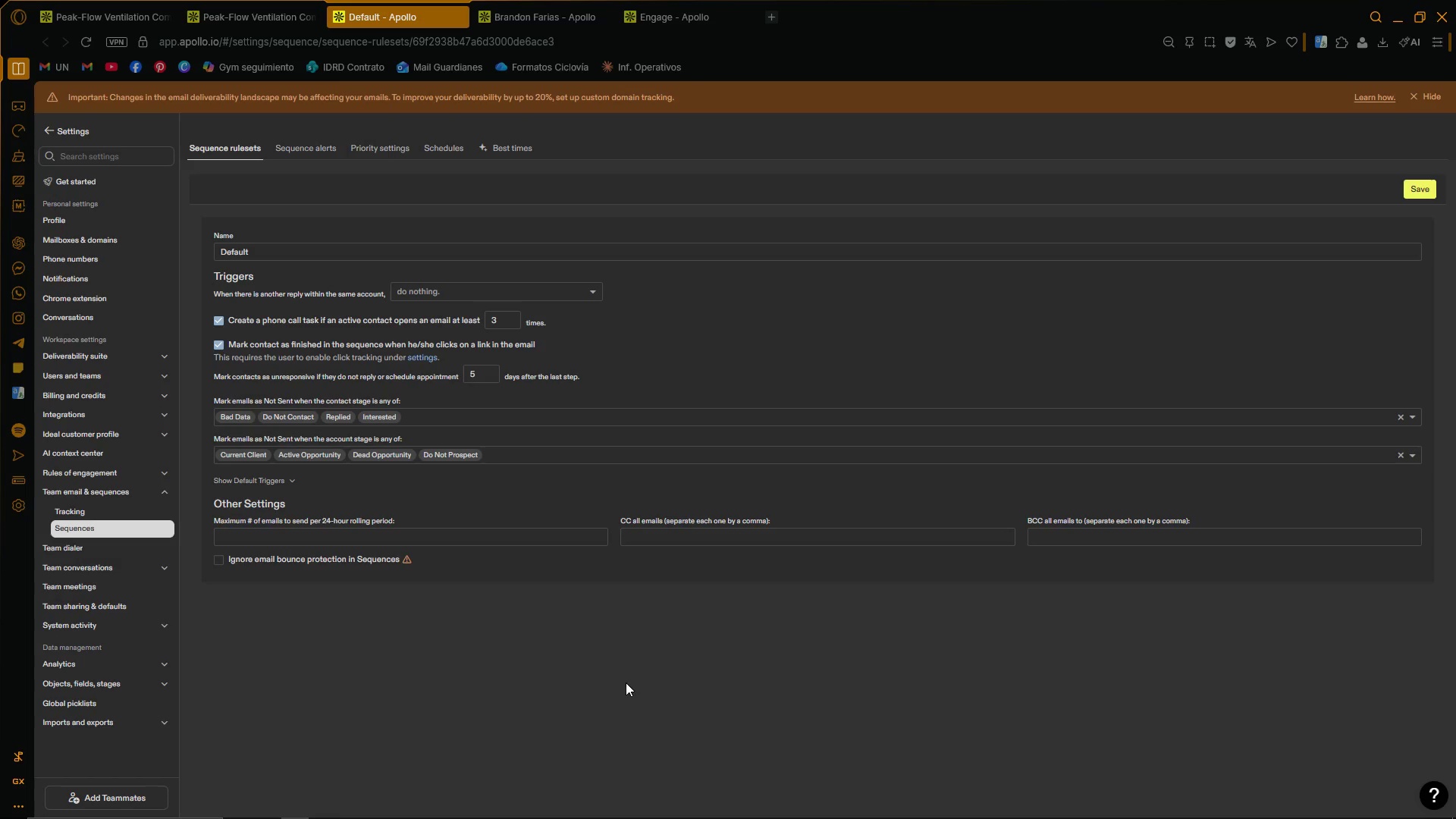 
left_click([333, 818])